 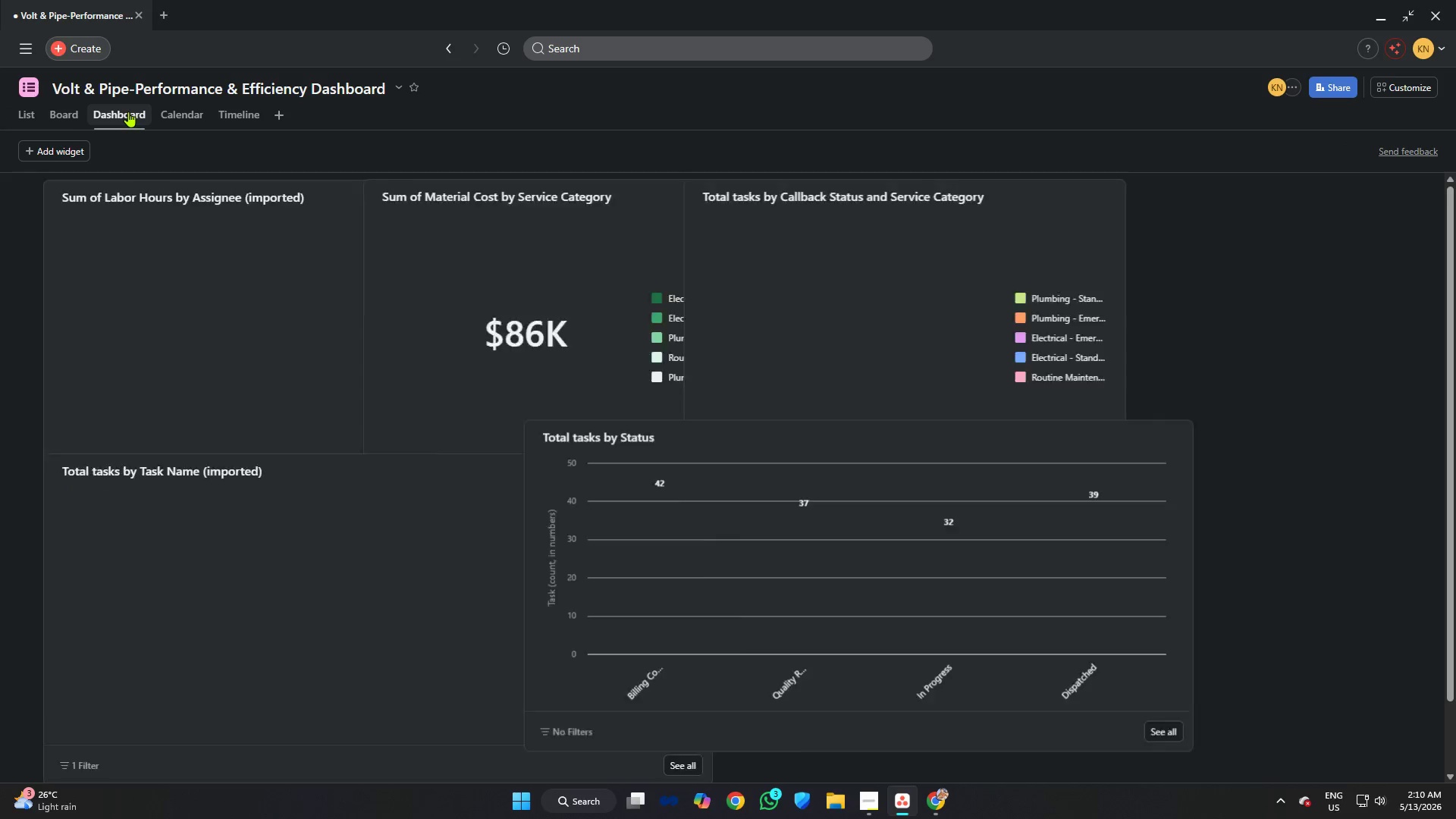 
left_click_drag(start_coordinate=[120, 112], to_coordinate=[247, 125])
 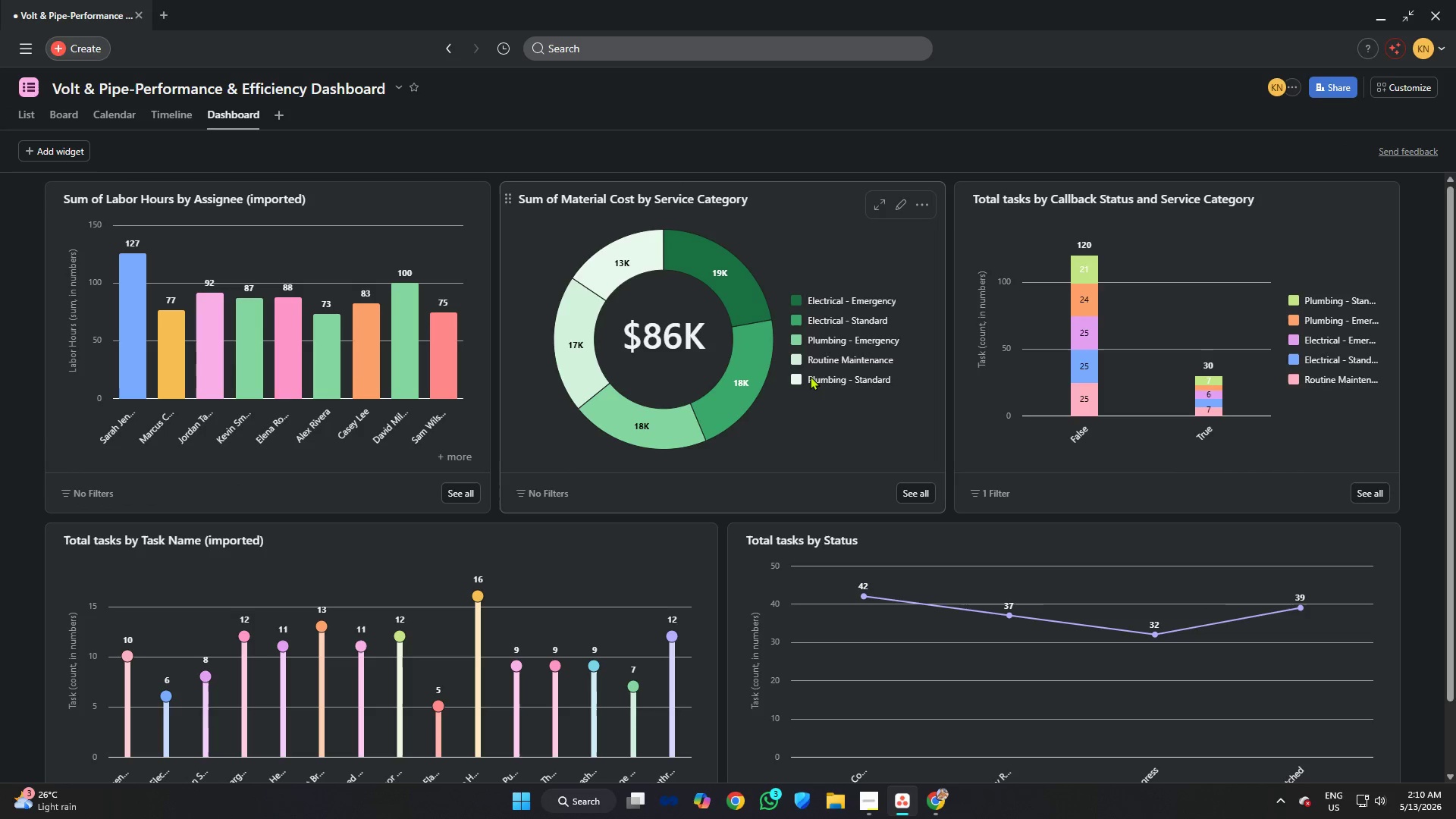 
scroll: coordinate [810, 376], scroll_direction: down, amount: 1.0
 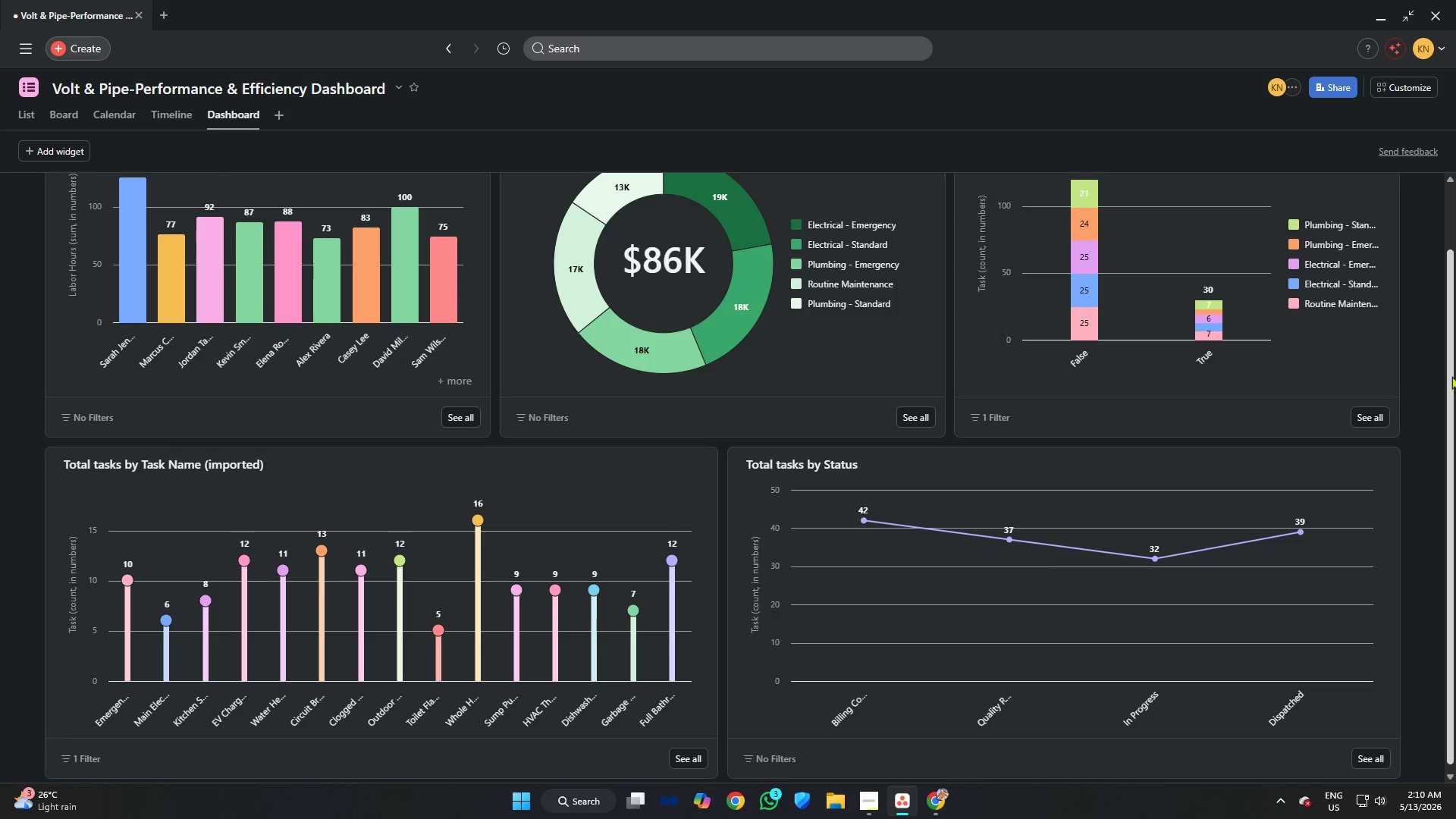 
left_click_drag(start_coordinate=[1448, 370], to_coordinate=[1454, 323])
 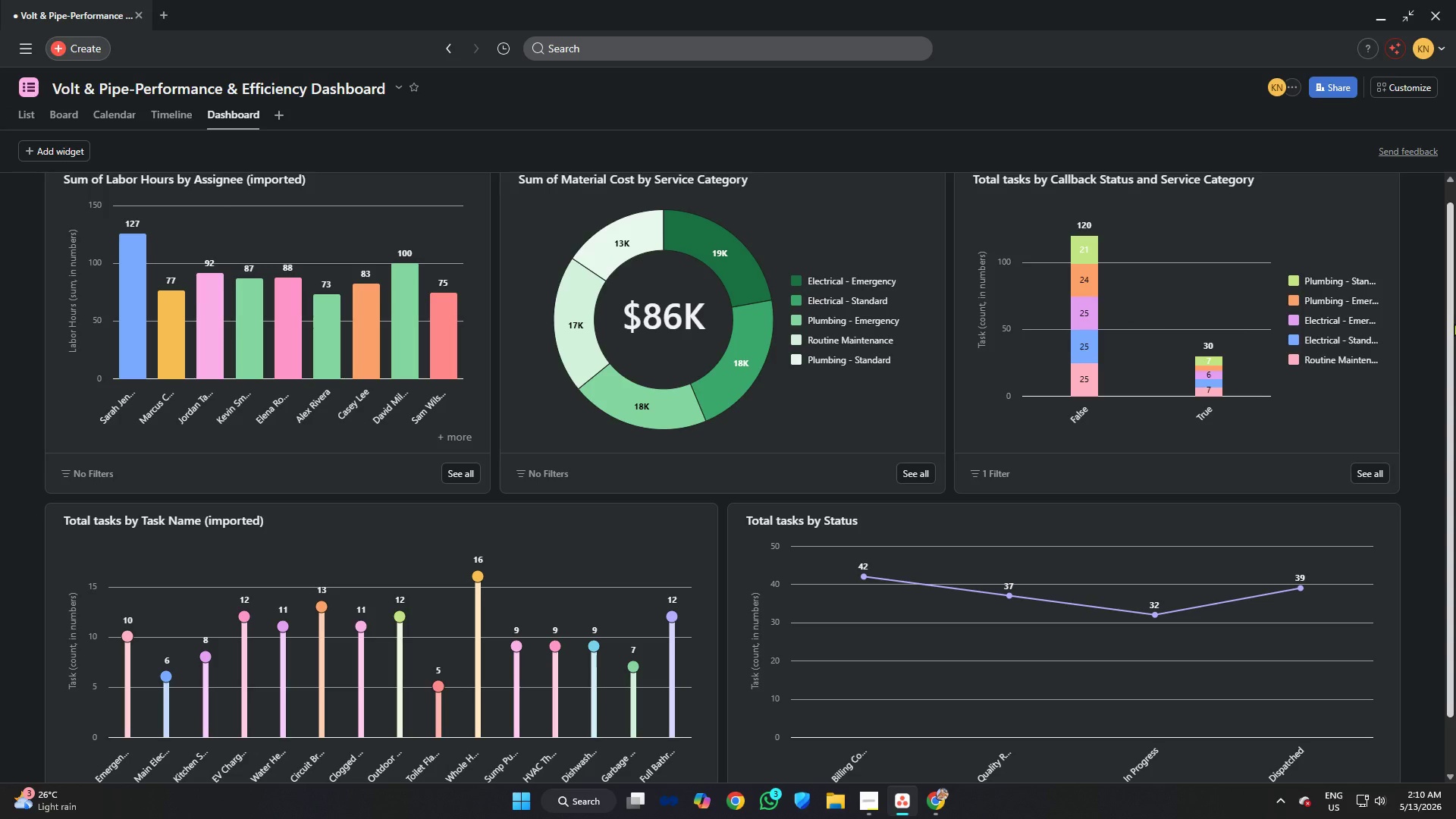 
key(Meta+MetaLeft)
 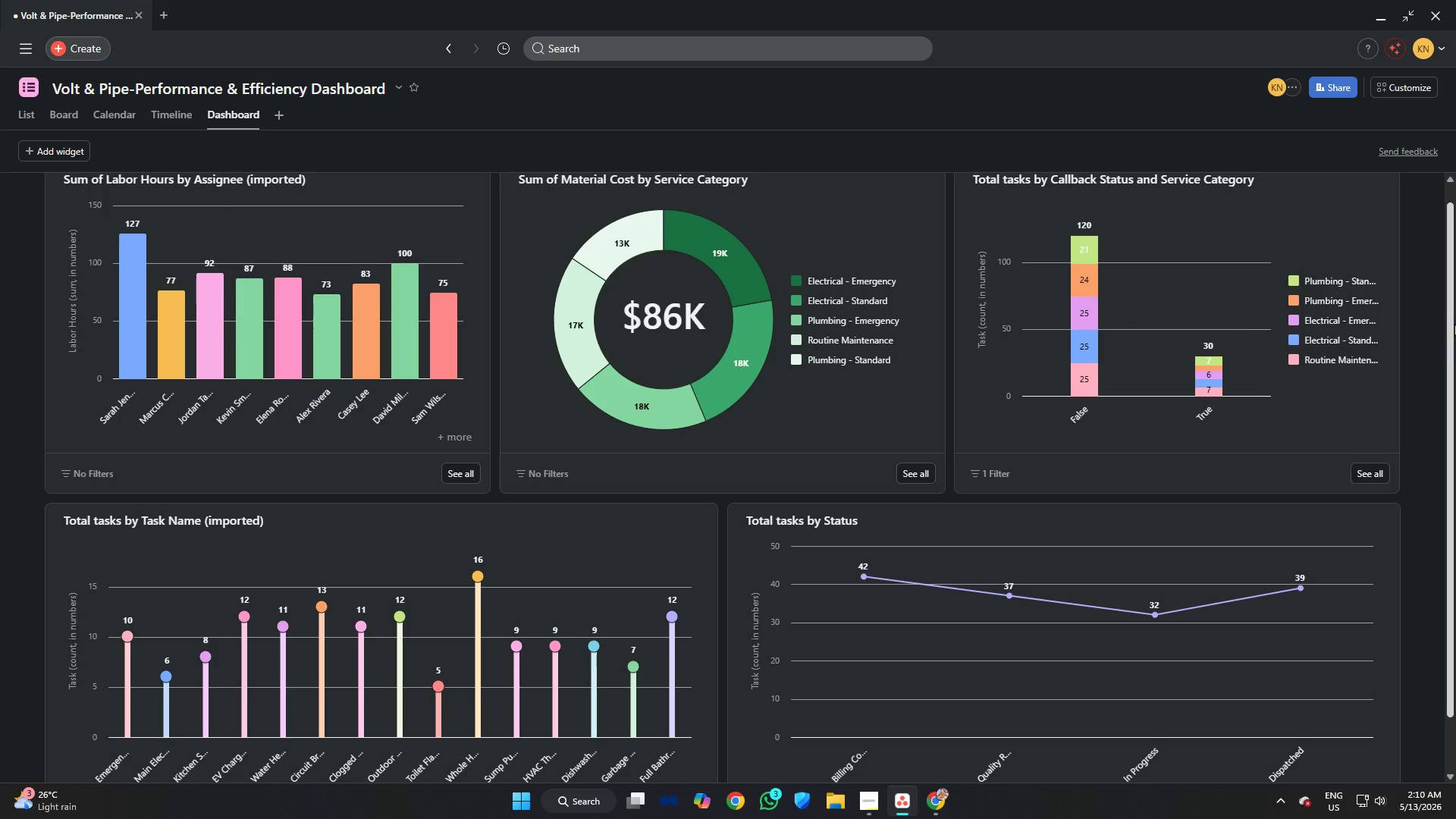 
key(Meta+Shift+ShiftLeft)
 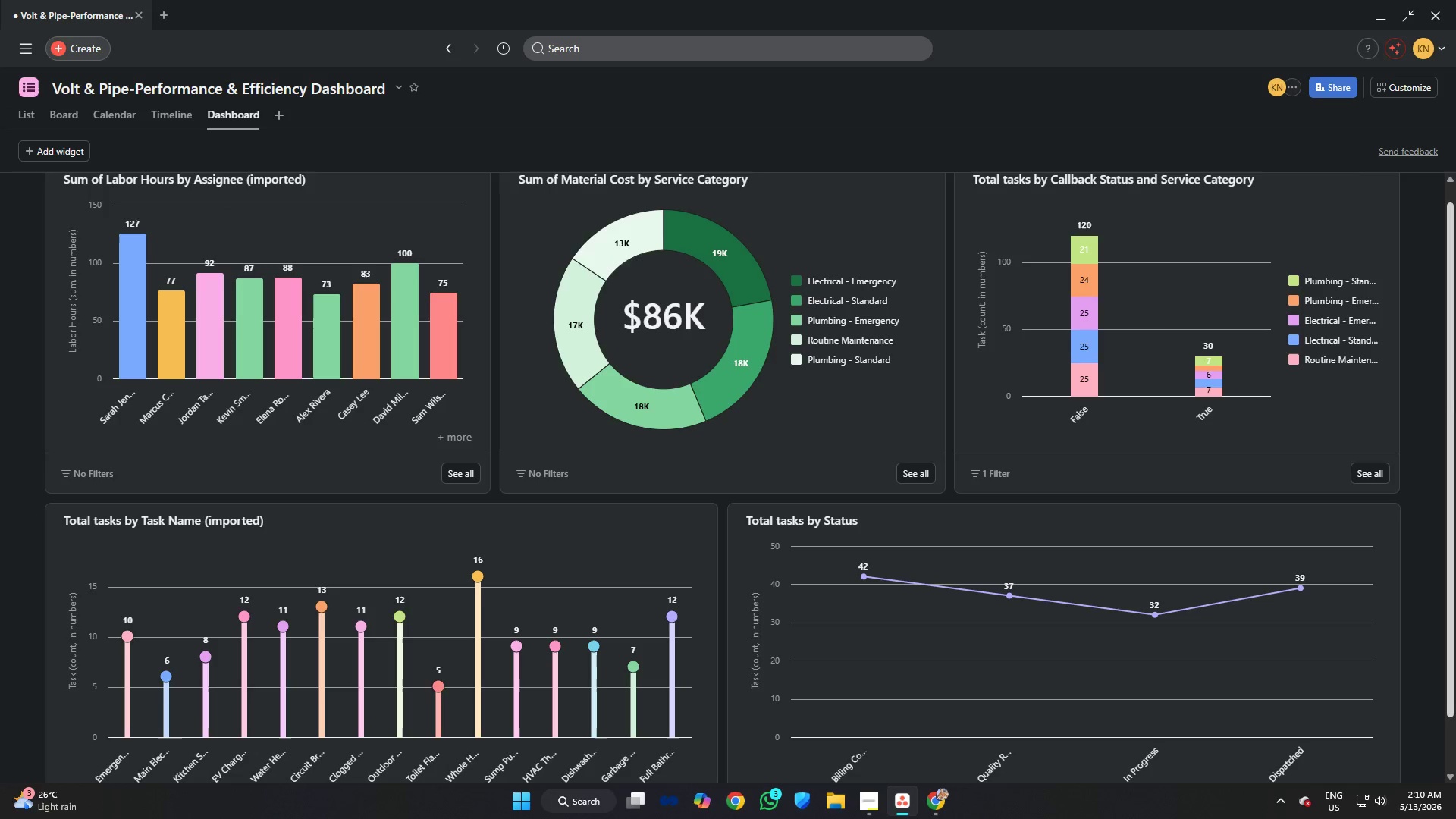 
key(Meta+Shift+S)
 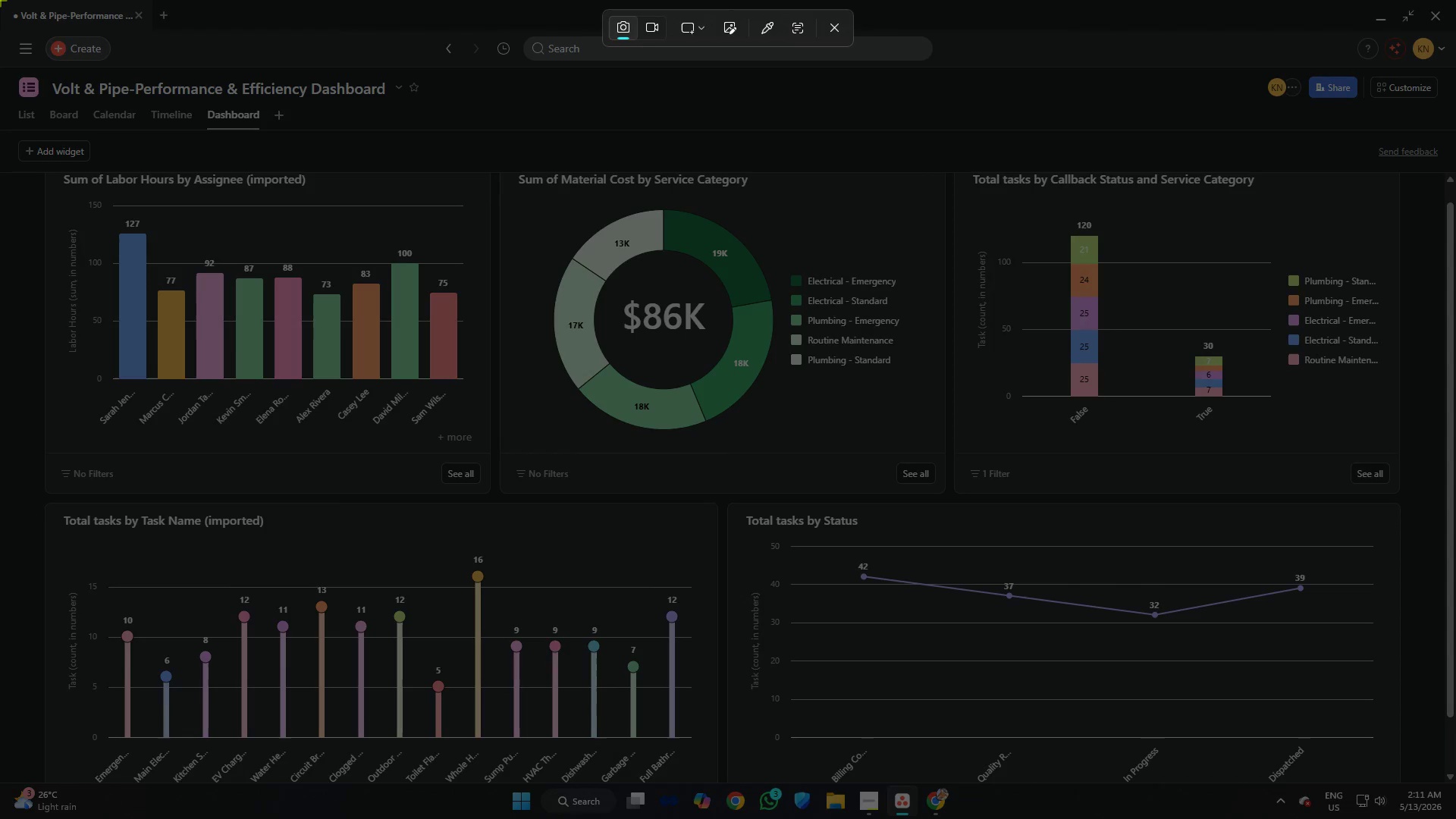 
left_click_drag(start_coordinate=[0, 0], to_coordinate=[1455, 785])
 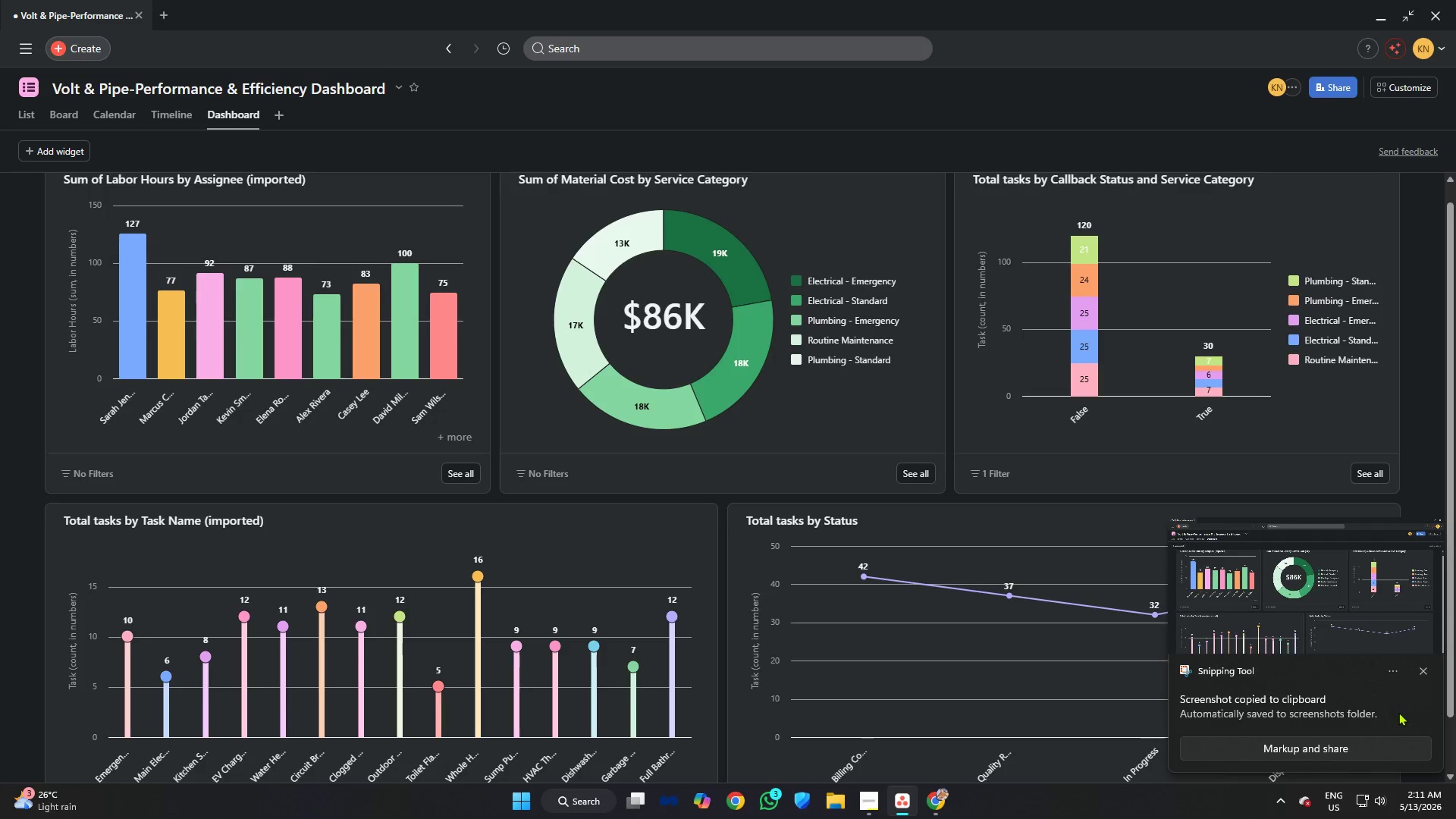 
left_click([1427, 670])
 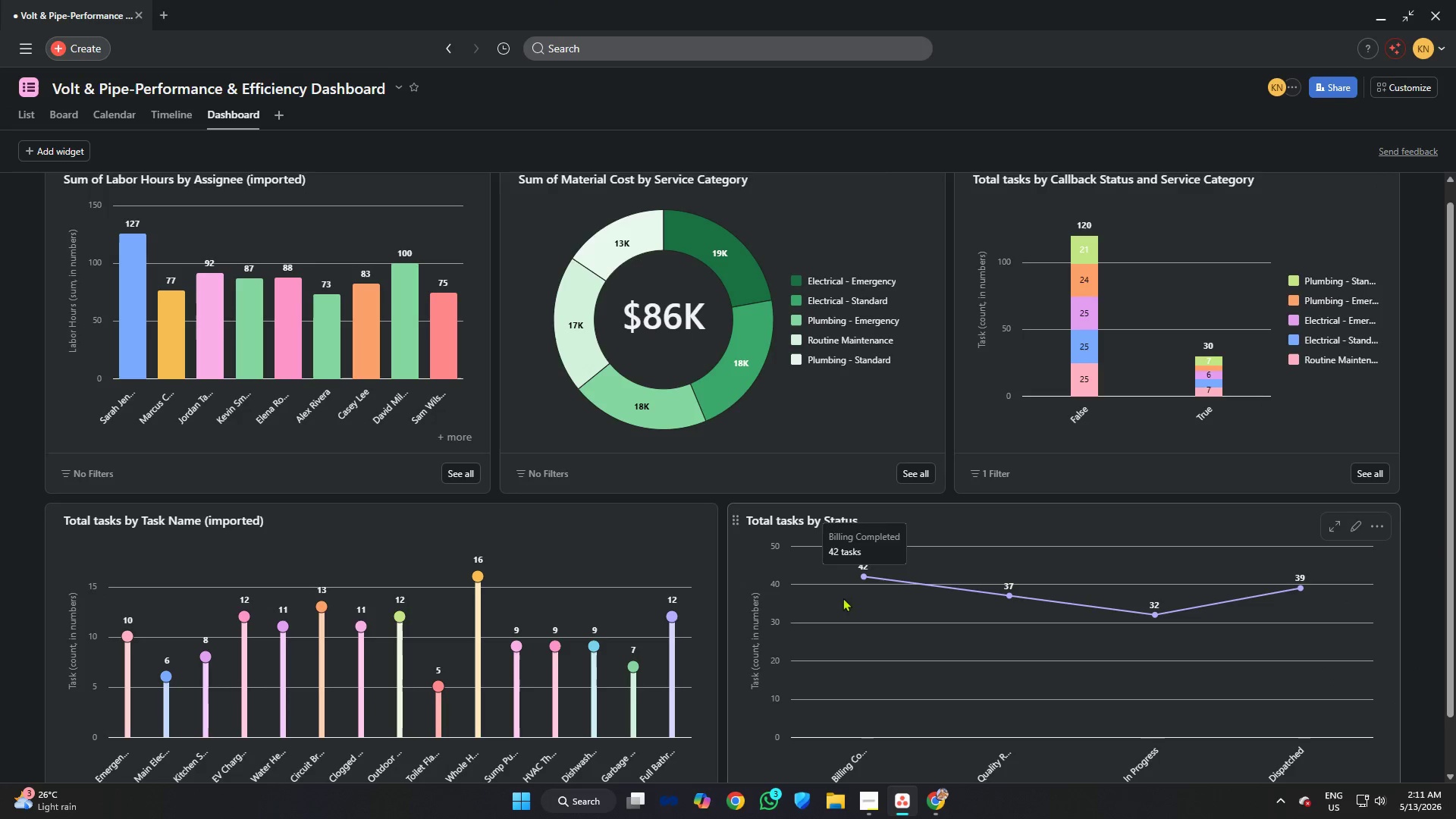 
scroll: coordinate [827, 448], scroll_direction: none, amount: 0.0
 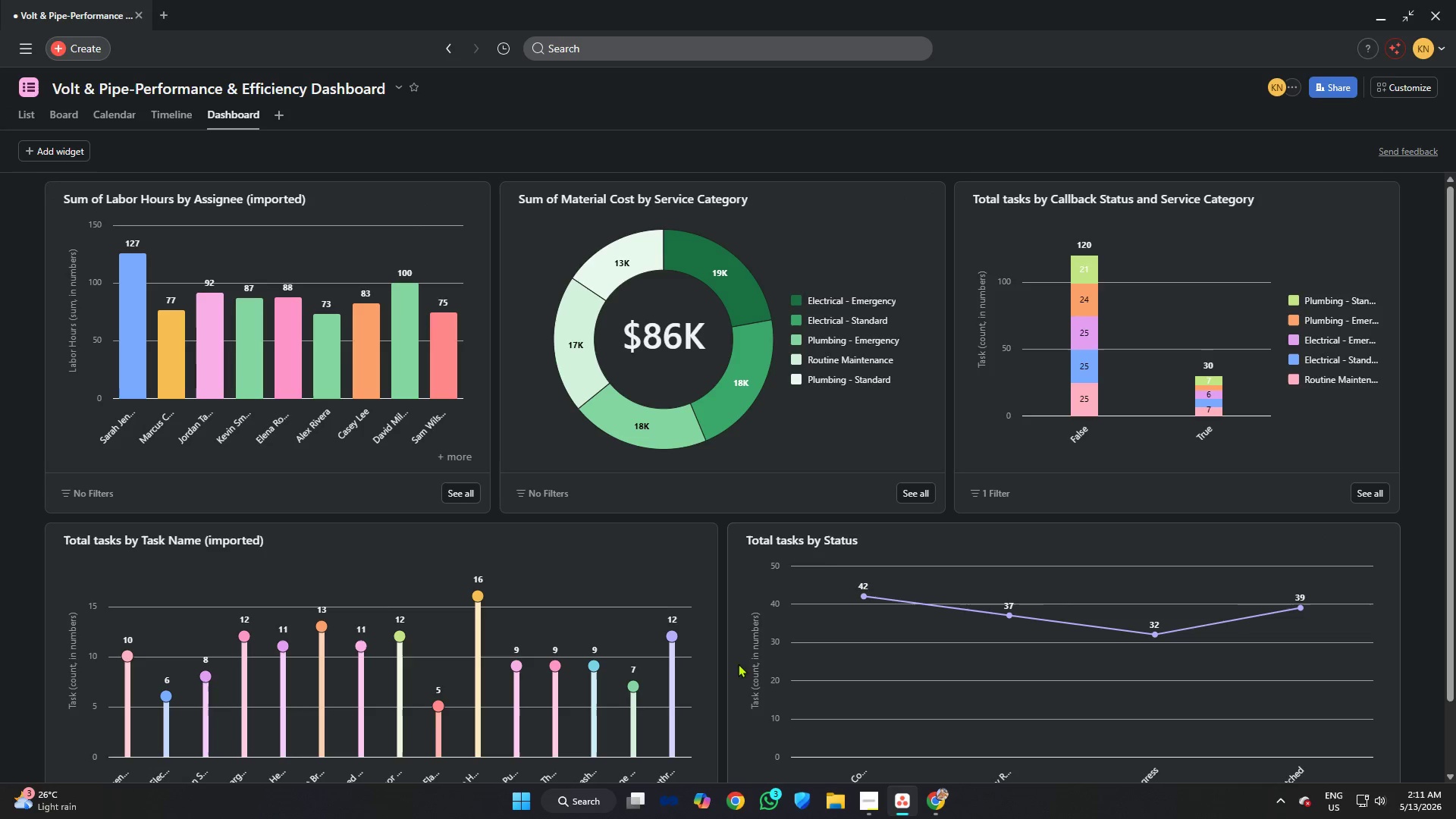 
left_click([864, 803])